 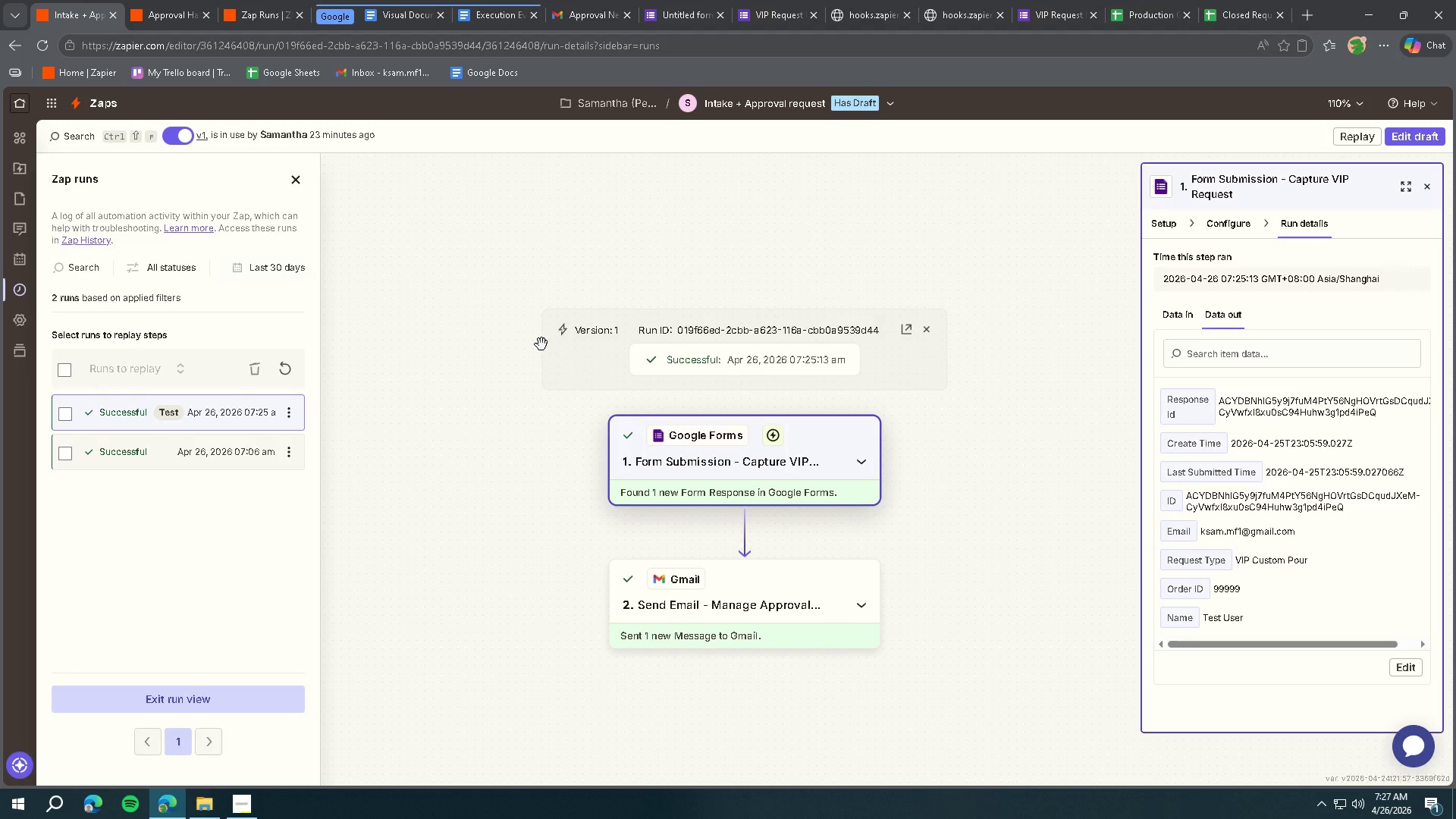 
key(Meta+Shift+ShiftLeft)
 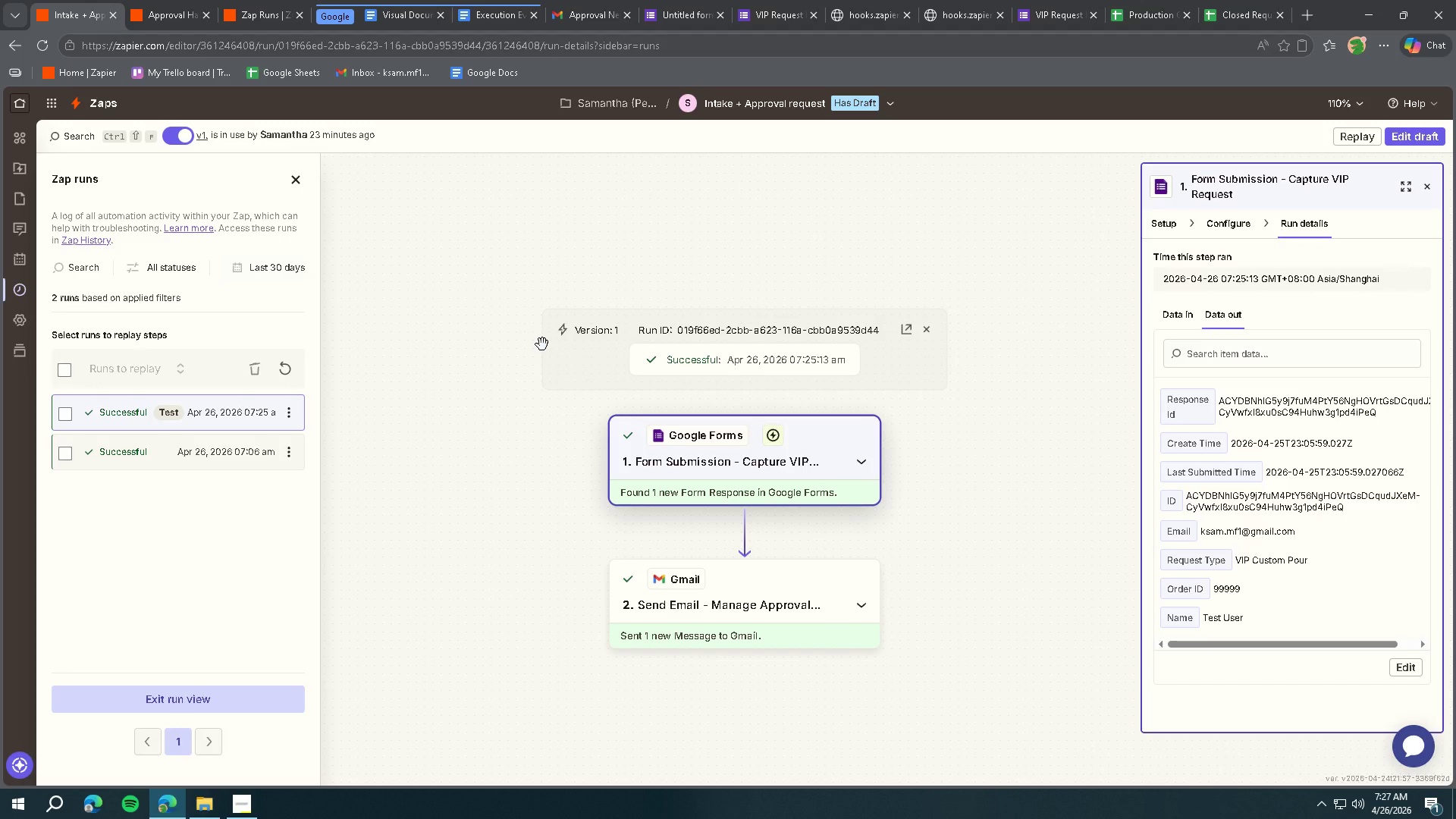 
key(Meta+Shift+S)
 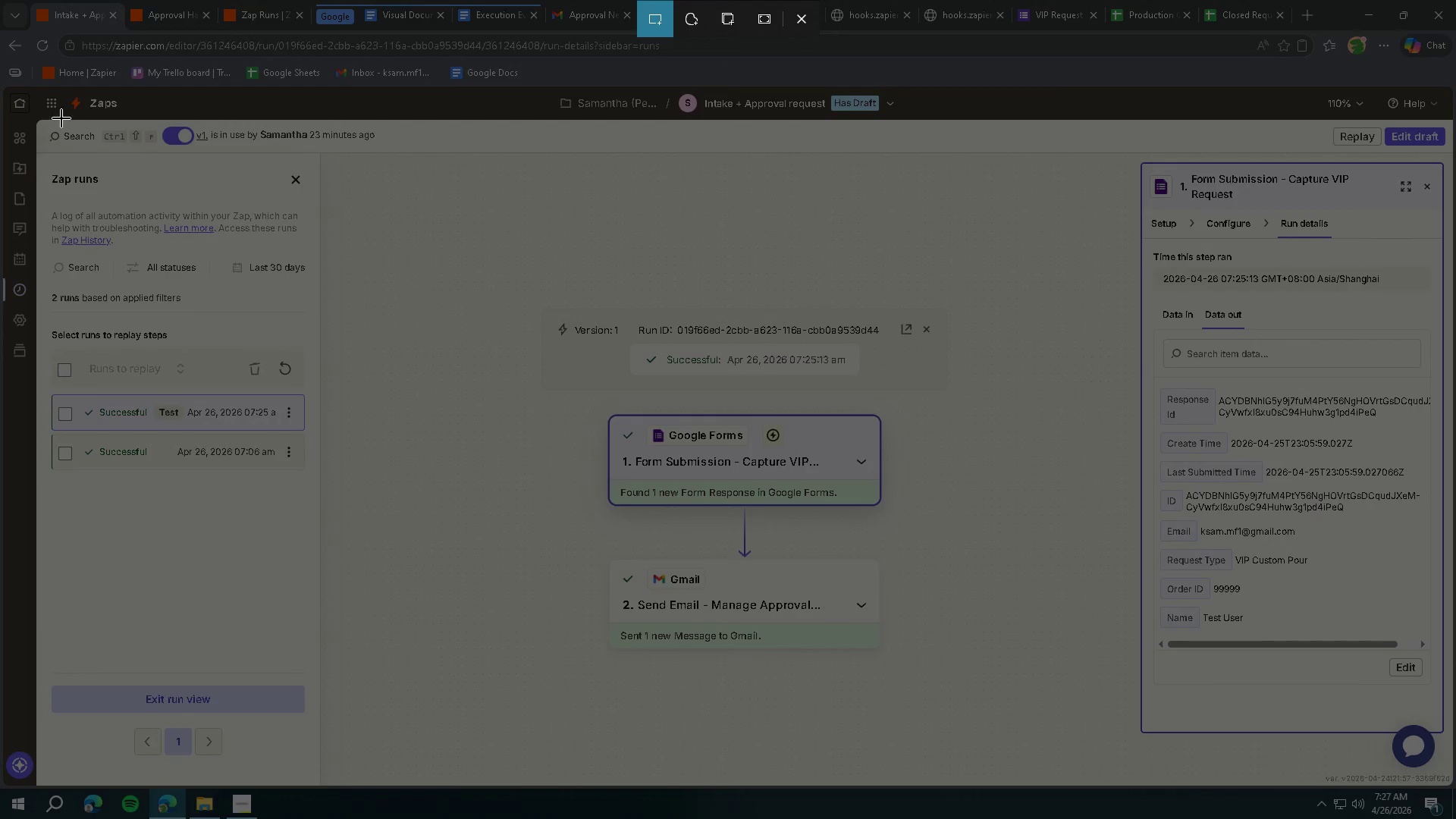 
left_click_drag(start_coordinate=[36, 118], to_coordinate=[1447, 786])
 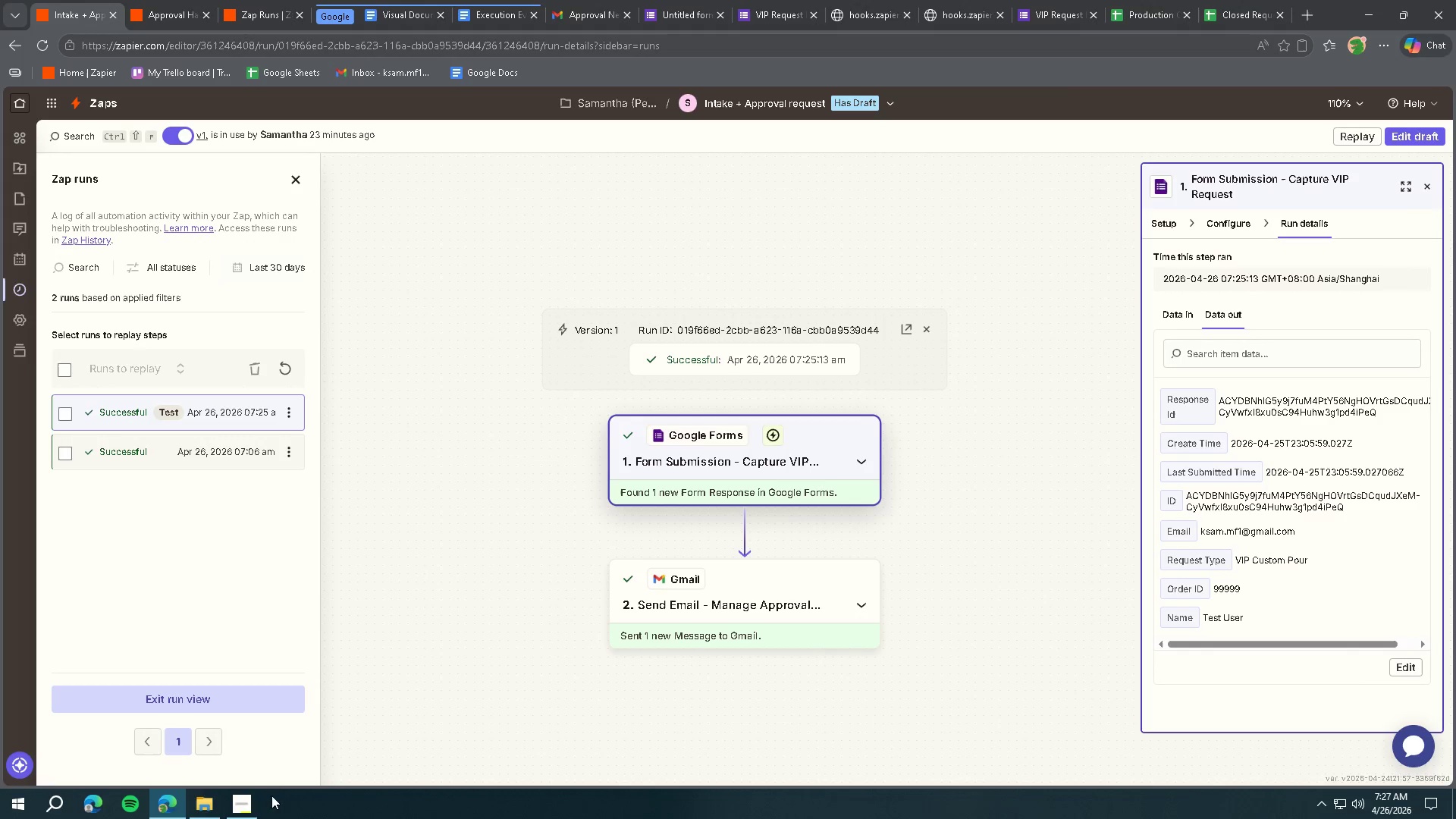 
left_click([249, 803])